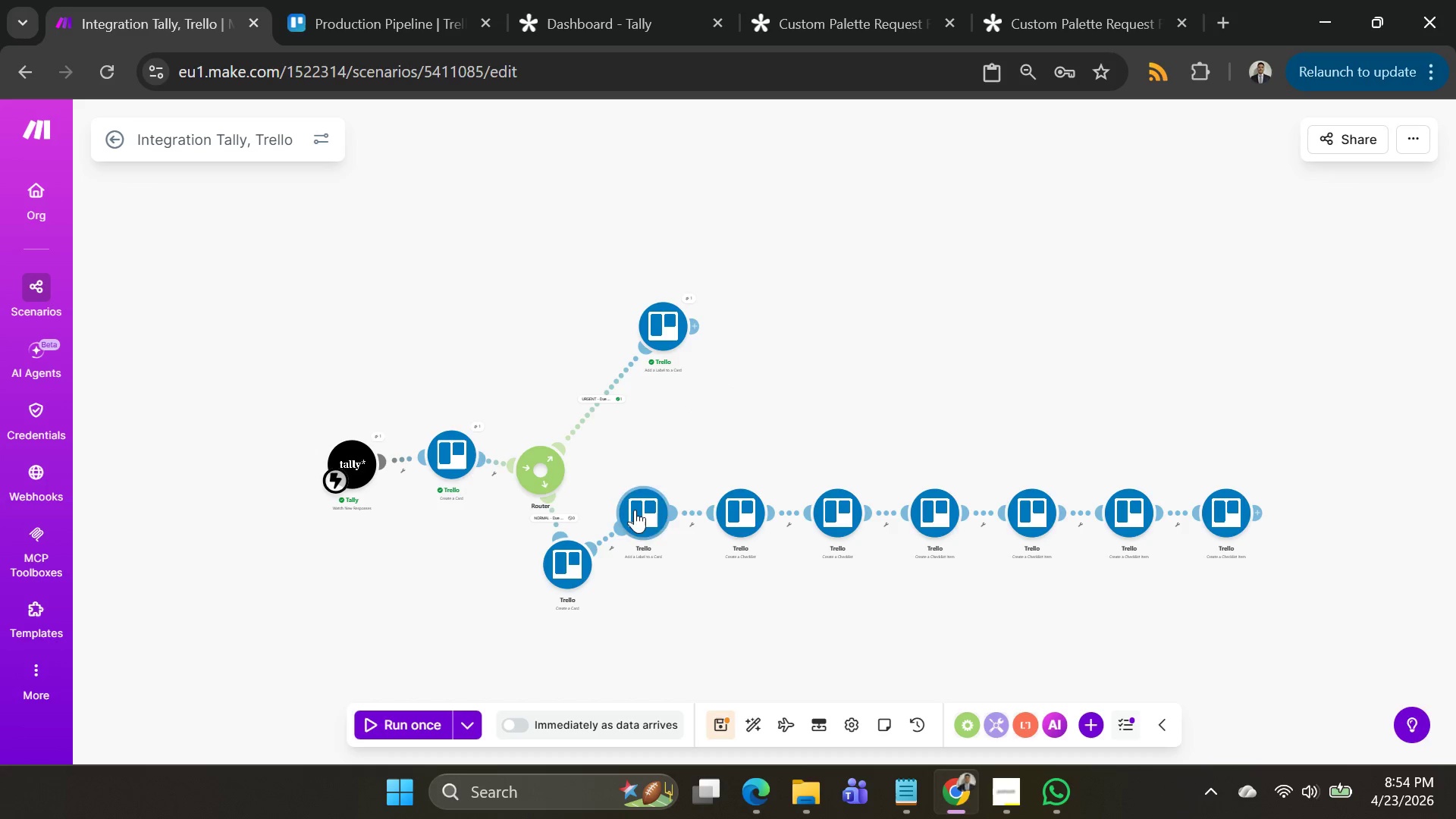 
left_click_drag(start_coordinate=[635, 510], to_coordinate=[892, 399])
 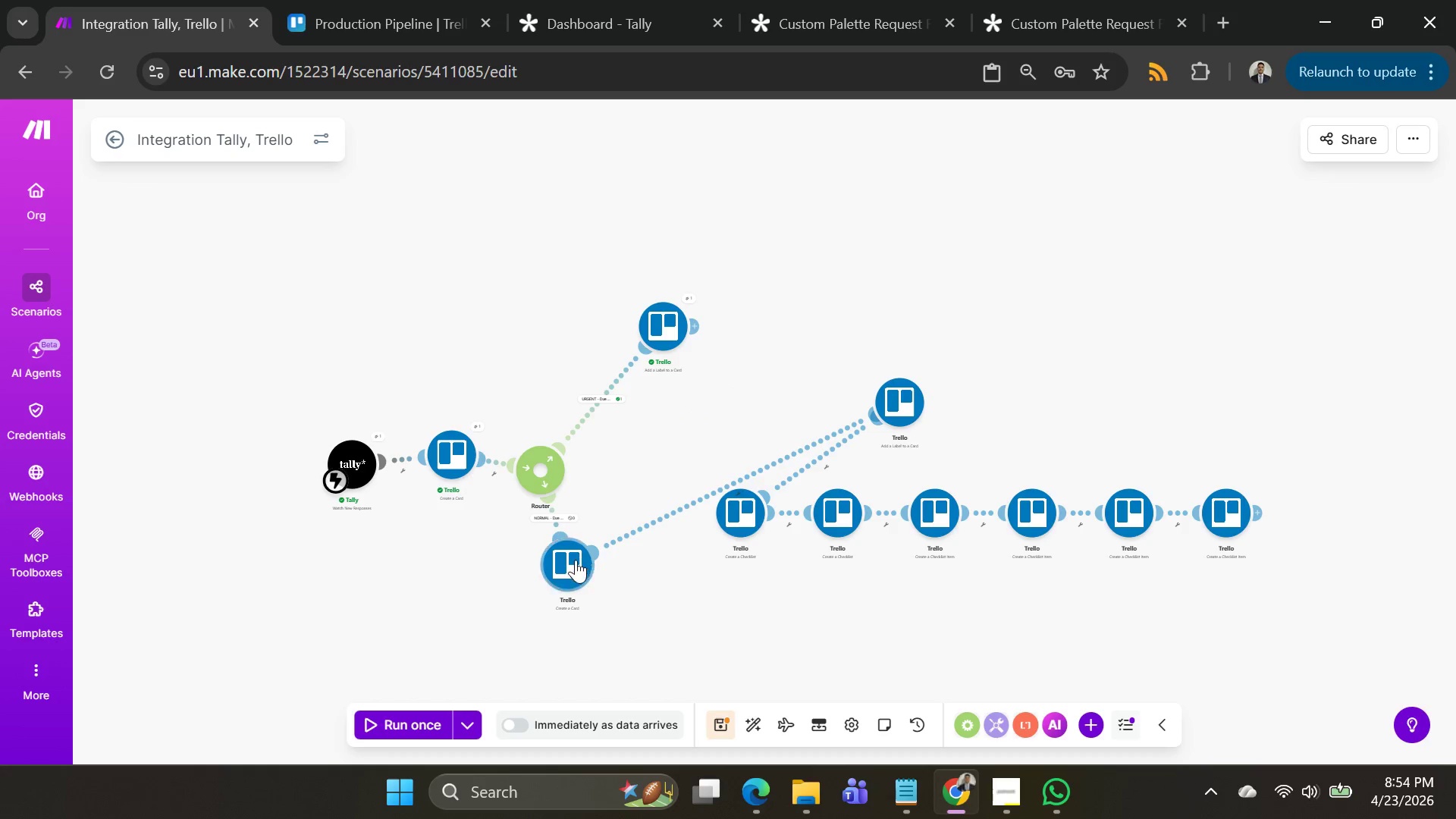 
left_click_drag(start_coordinate=[576, 560], to_coordinate=[741, 404])
 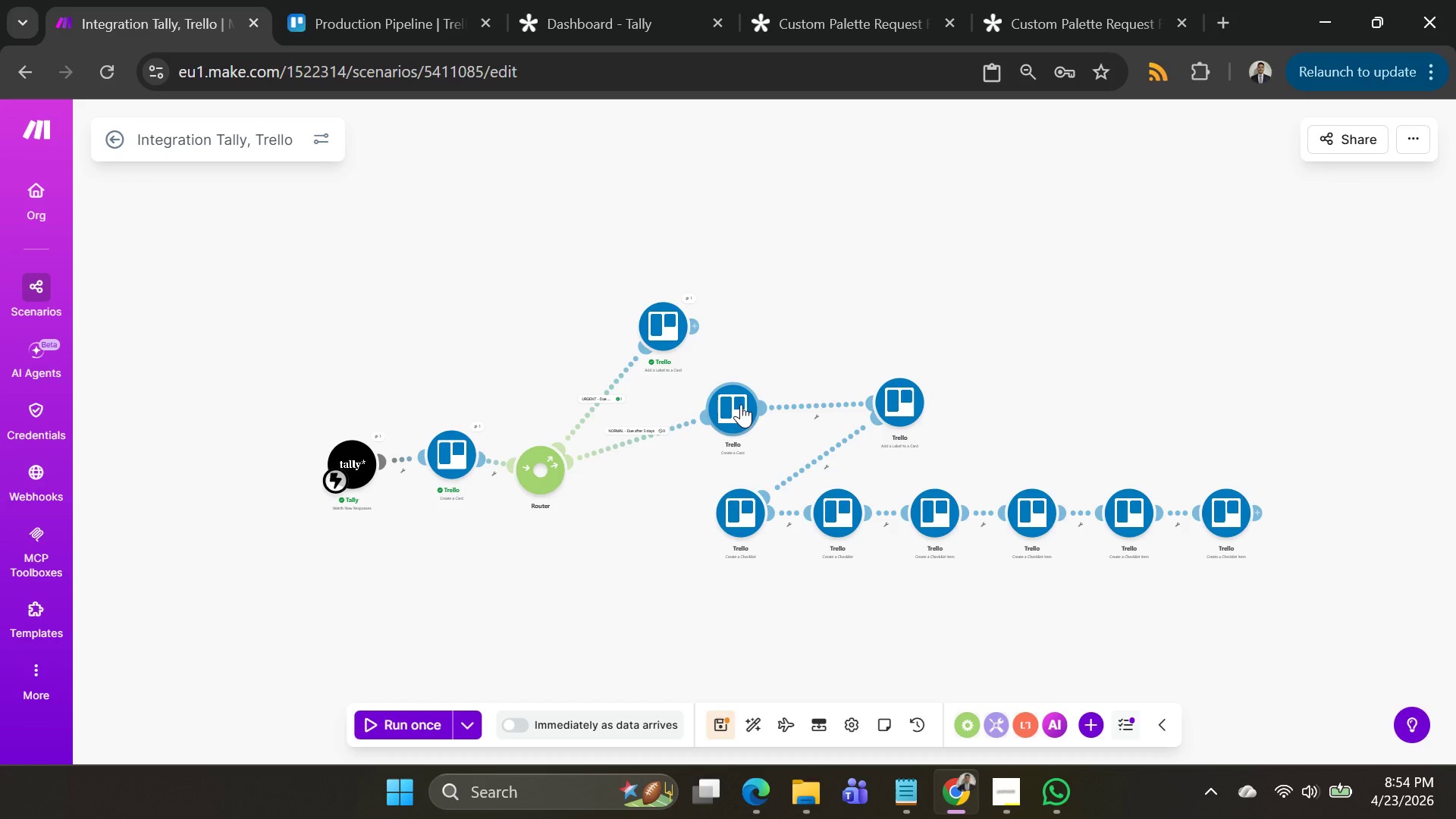 
right_click([741, 404])
 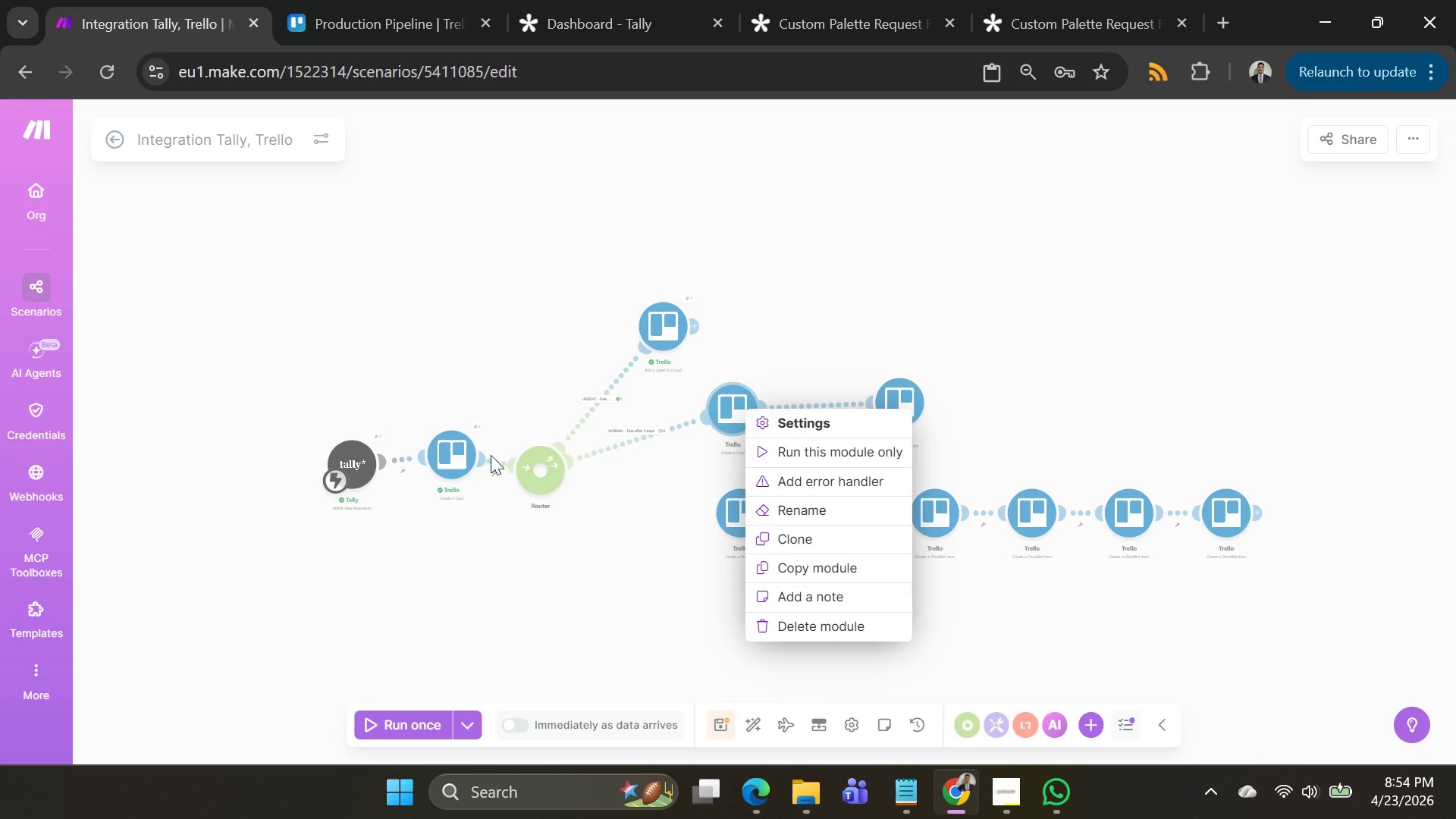 
double_click([454, 460])
 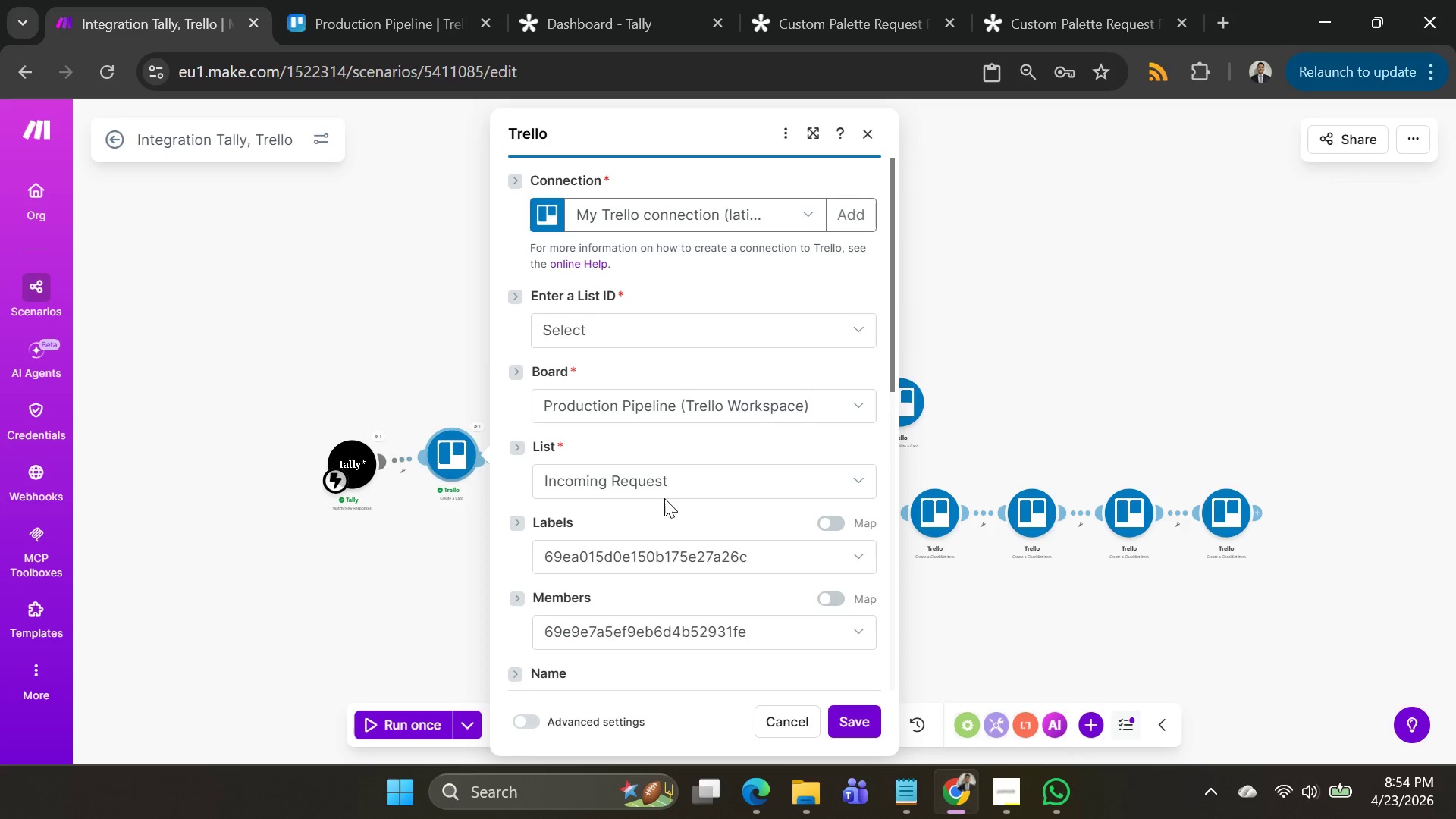 
scroll: coordinate [684, 575], scroll_direction: down, amount: 1.0
 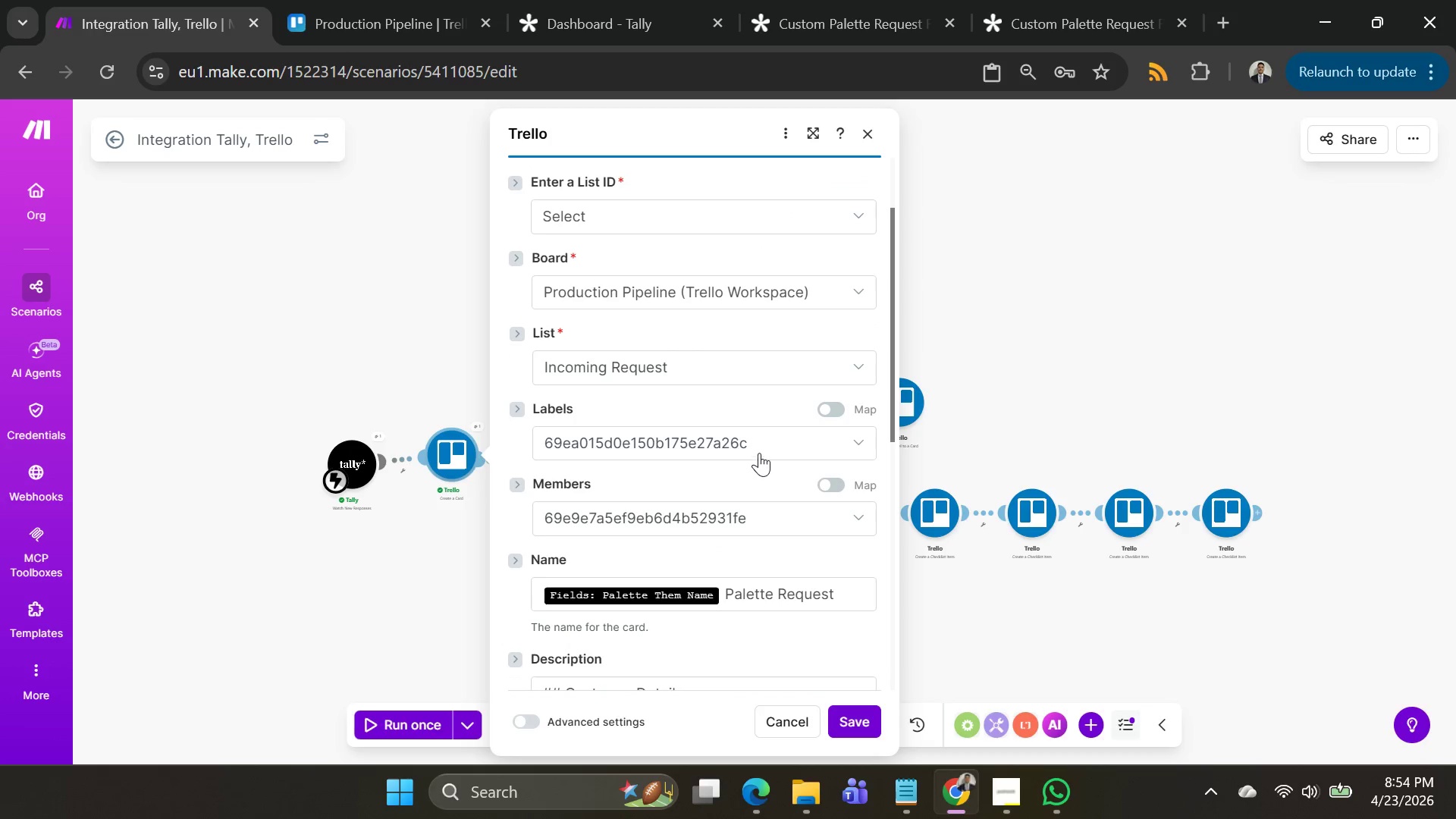 
left_click([762, 450])
 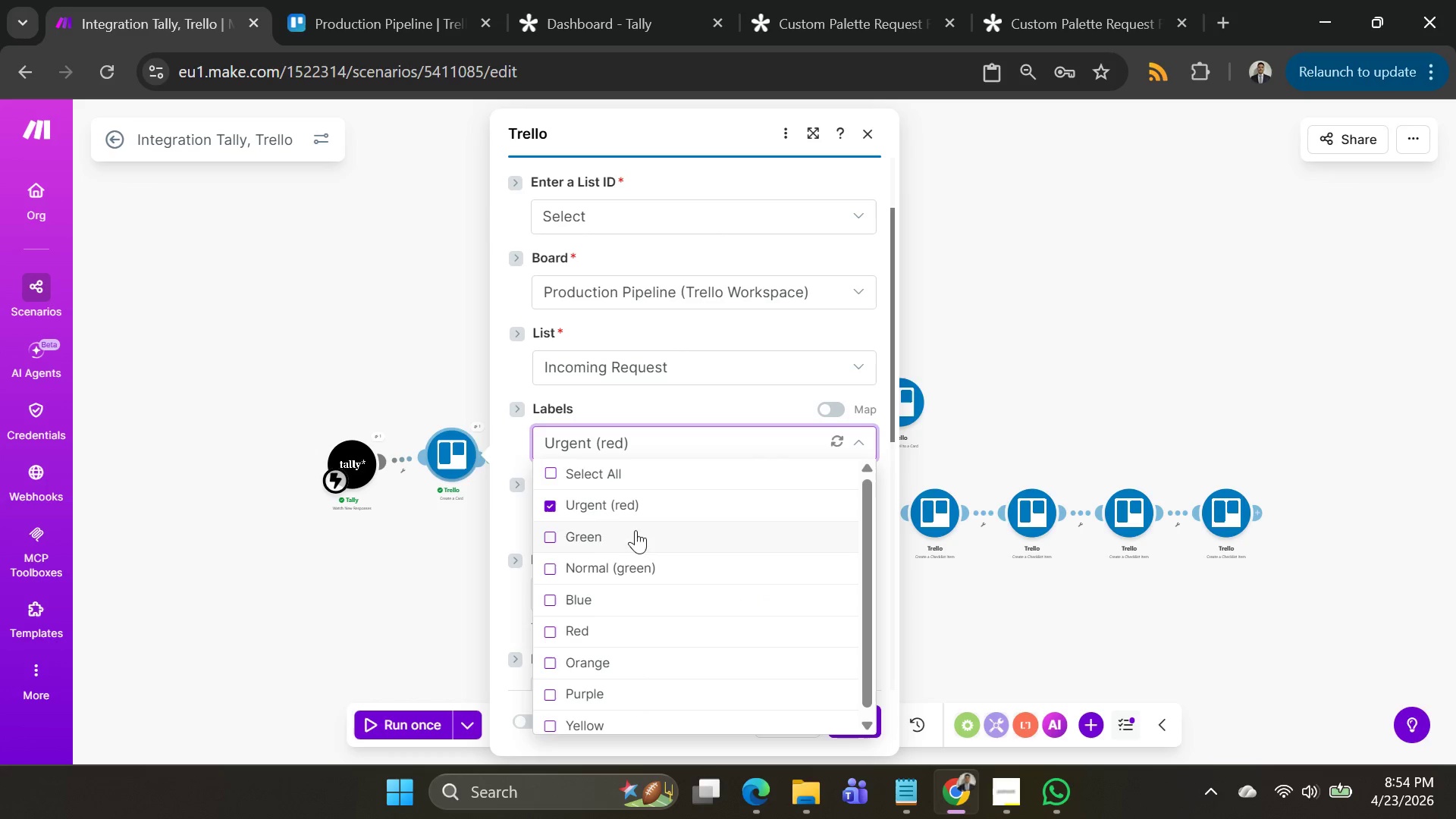 
scroll: coordinate [607, 538], scroll_direction: down, amount: 1.0
 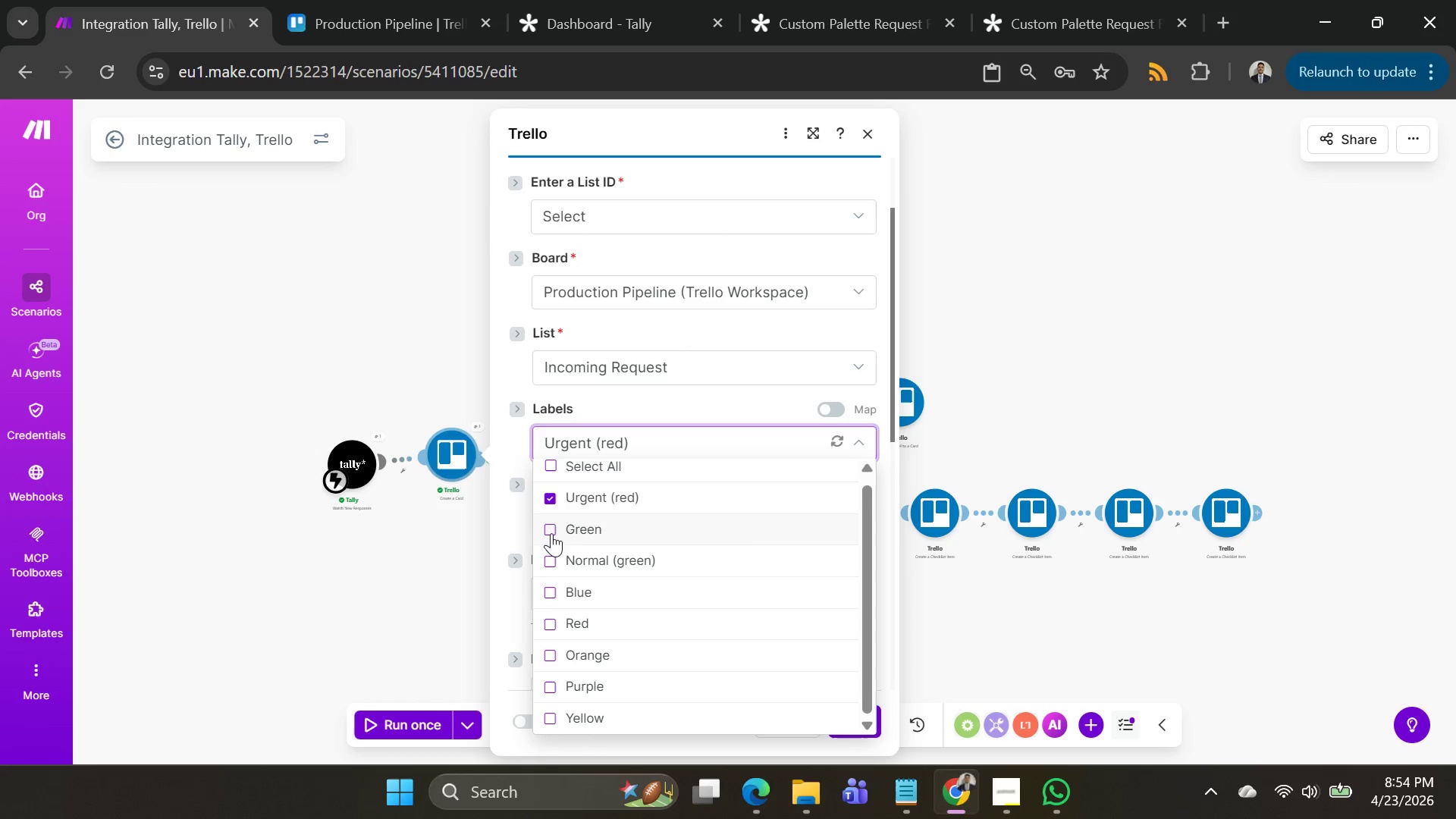 
double_click([551, 499])
 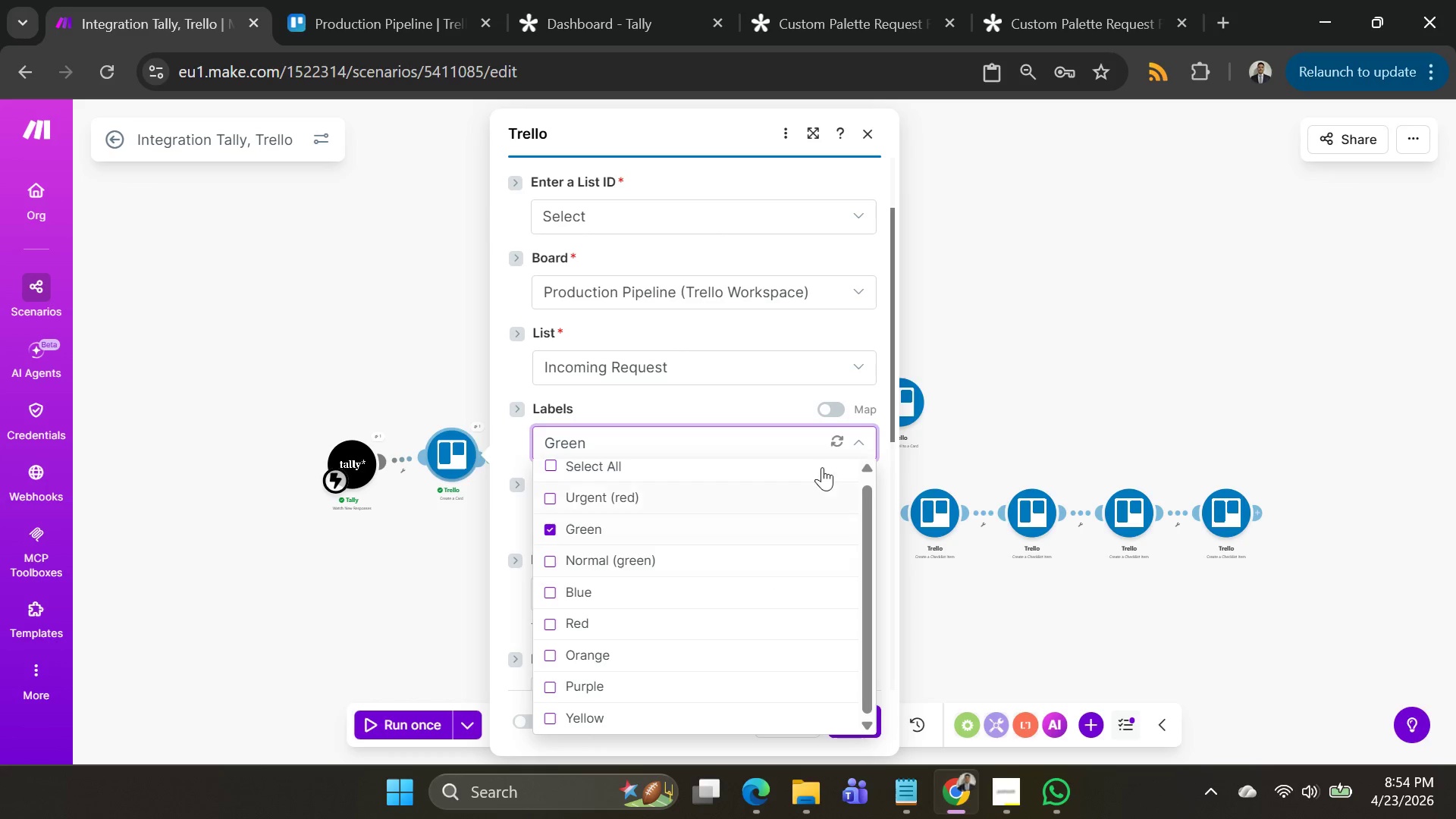 
left_click([842, 441])
 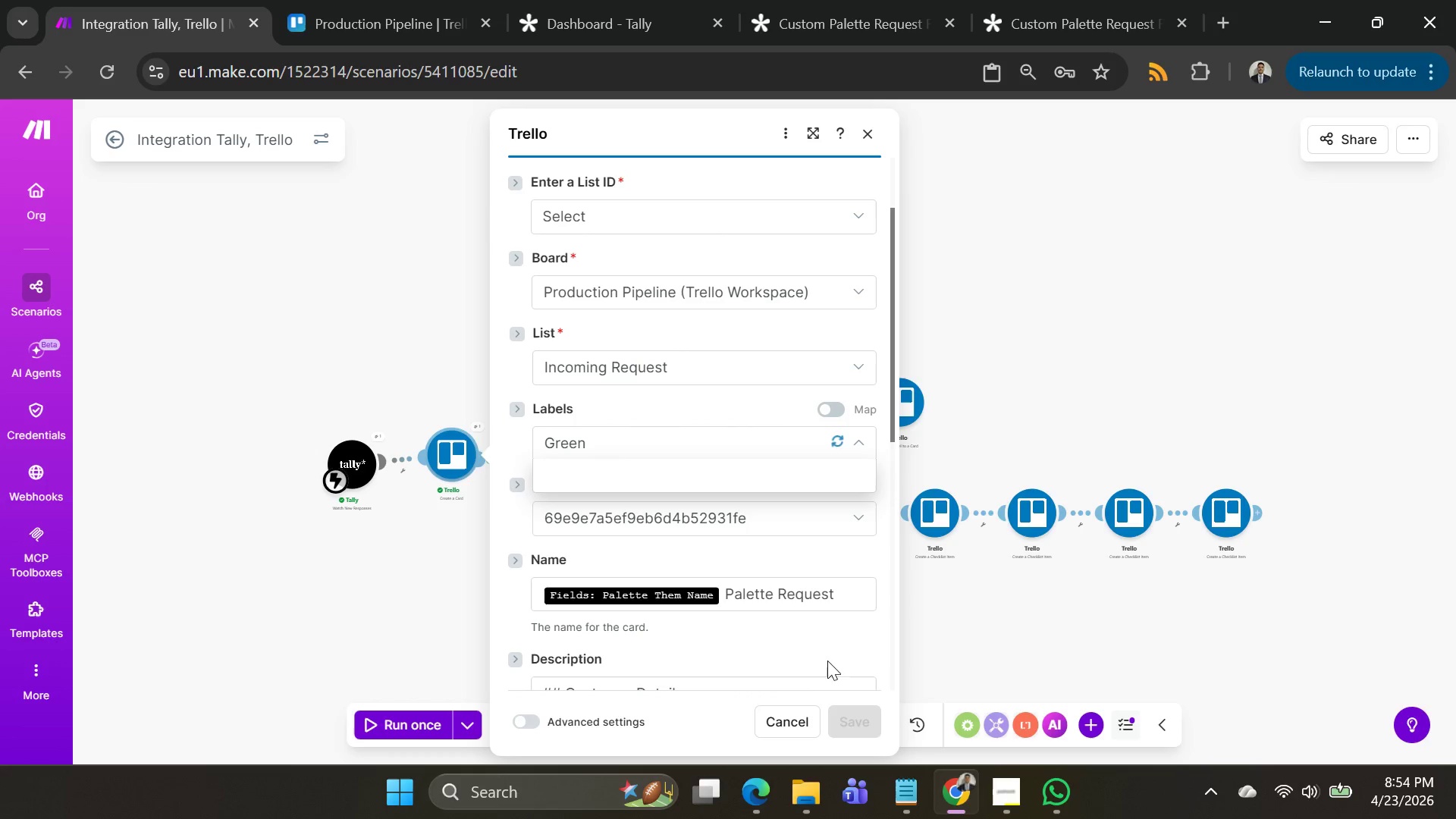 
mouse_move([784, 603])
 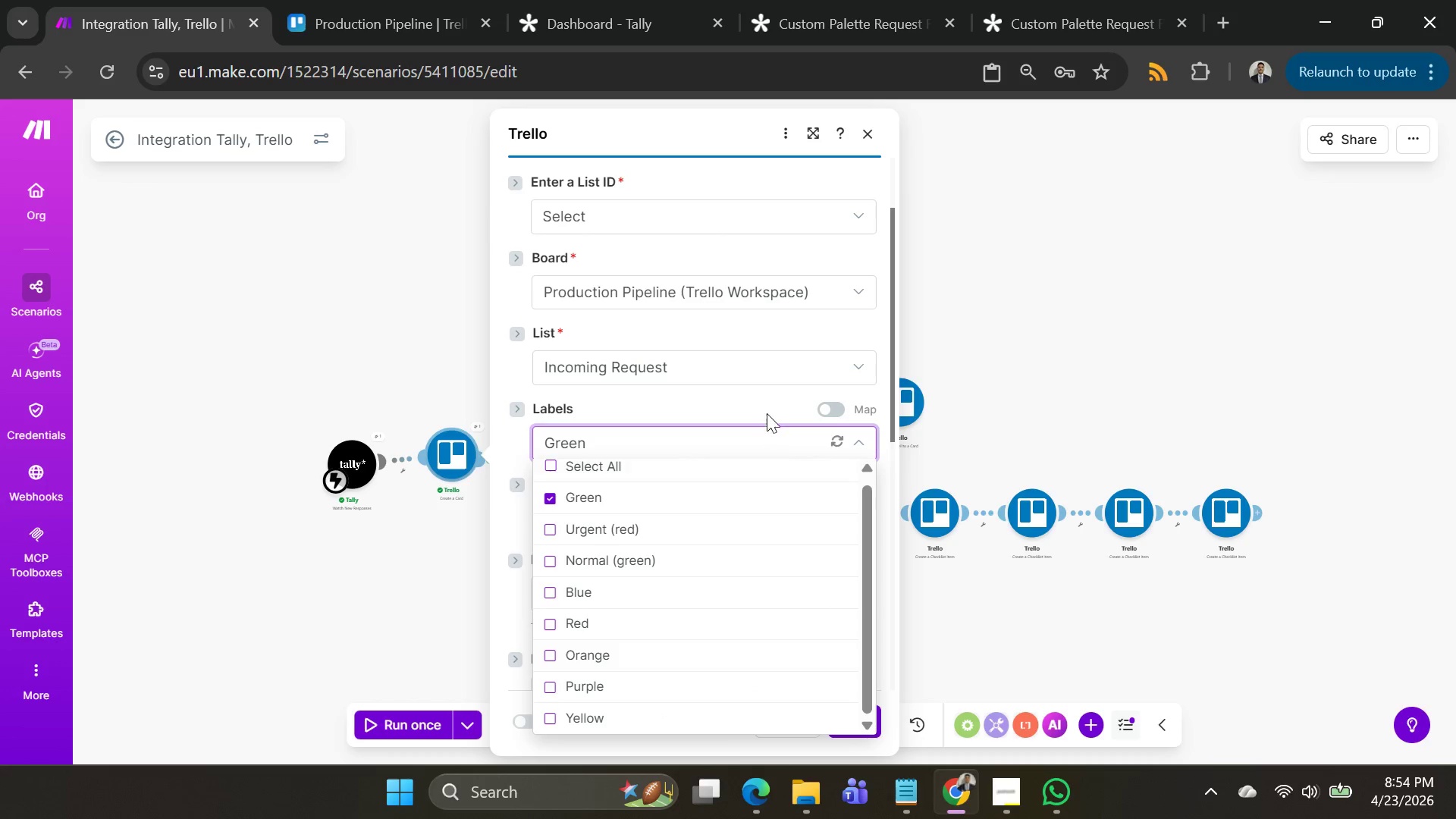 
left_click([764, 411])
 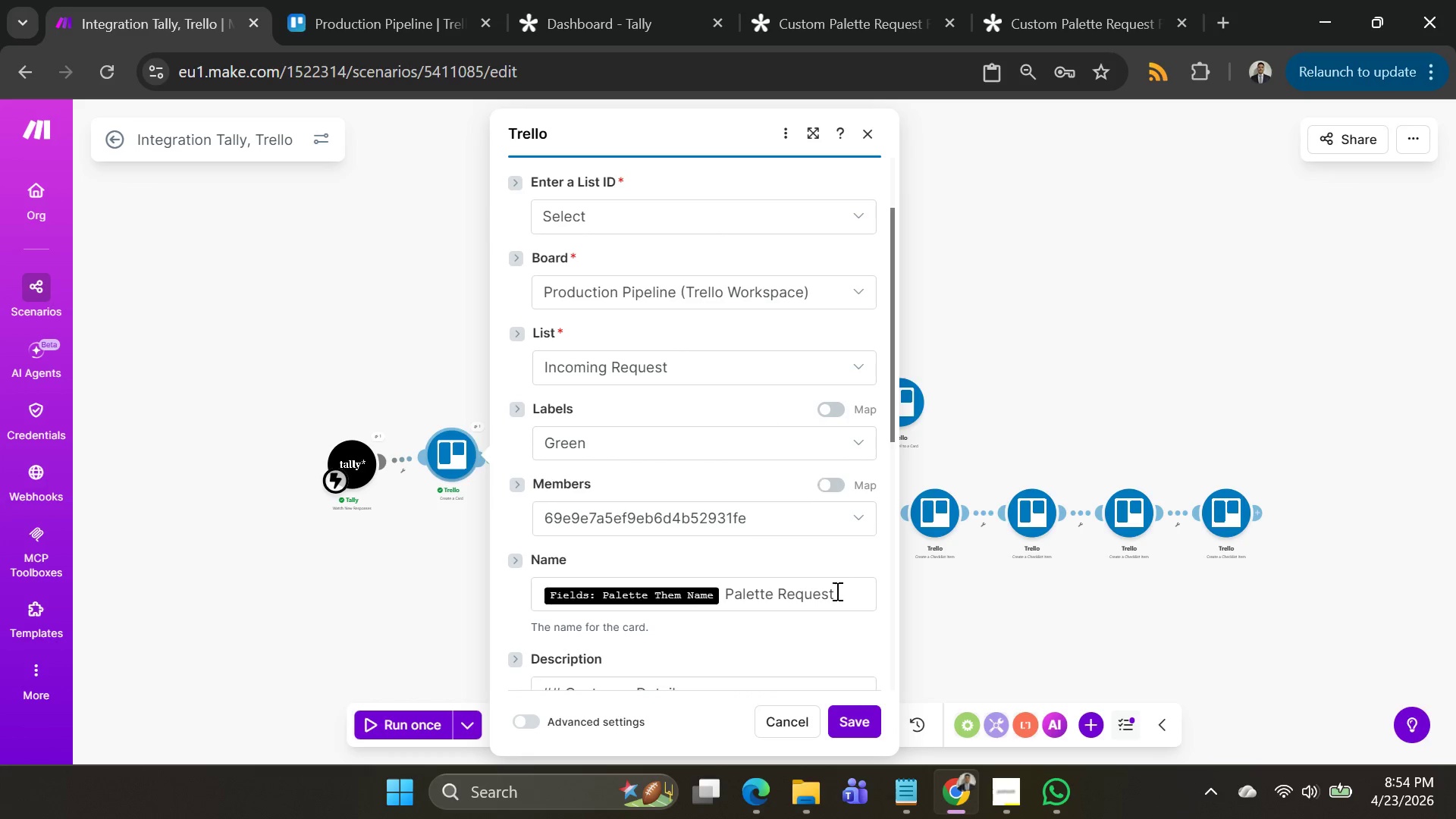 
left_click([846, 722])
 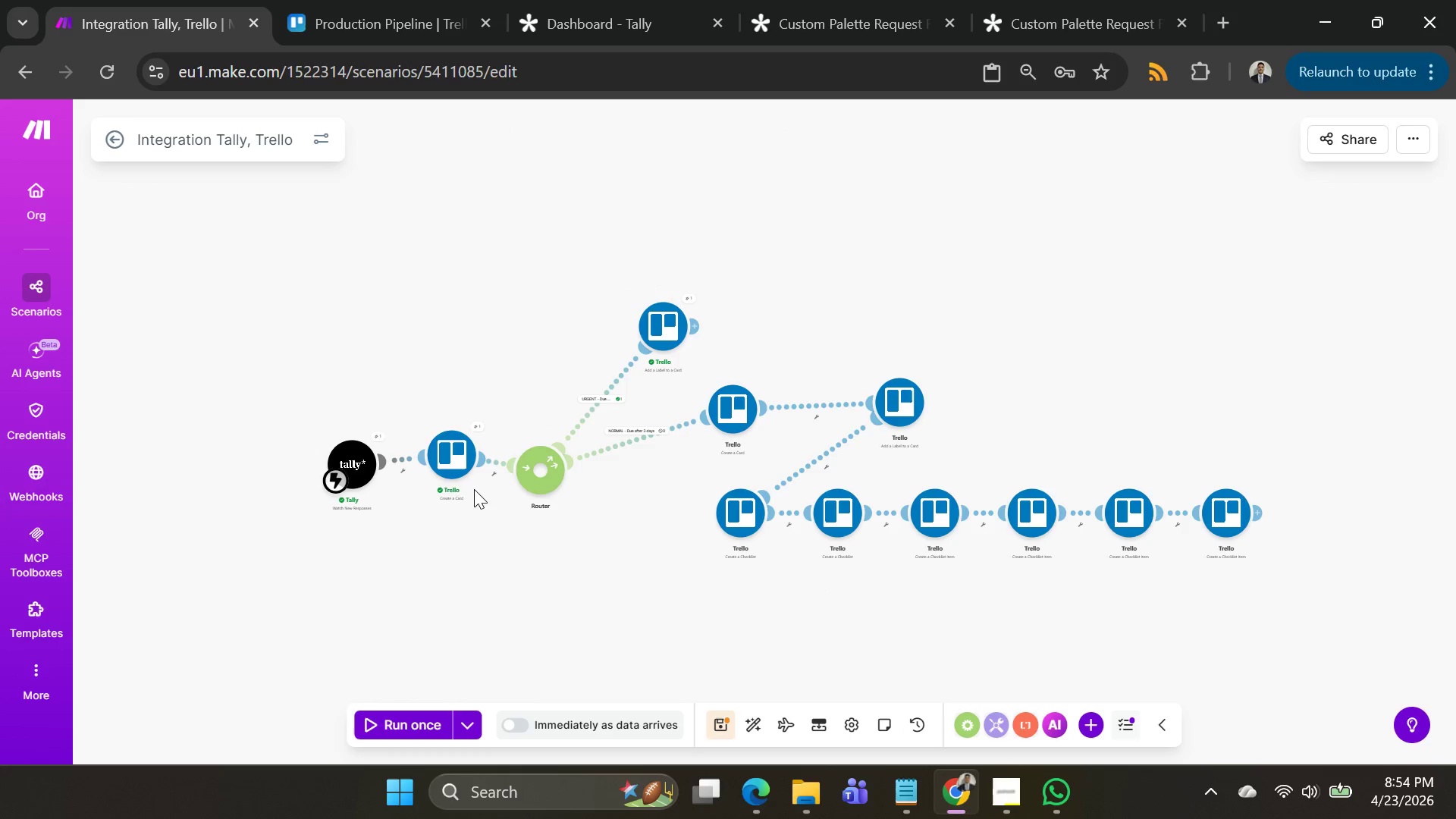 
left_click([457, 467])
 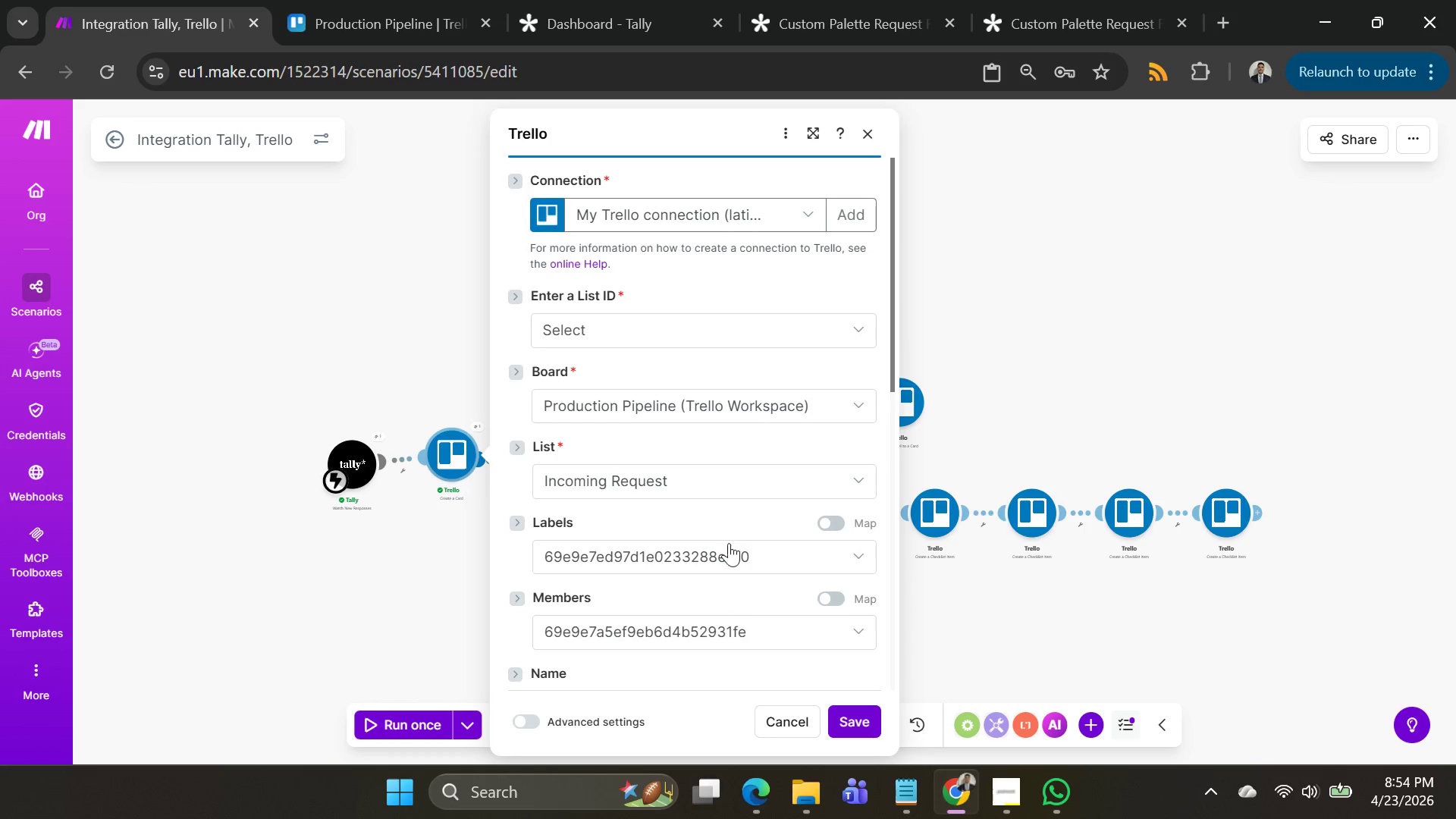 
left_click_drag(start_coordinate=[767, 553], to_coordinate=[603, 553])
 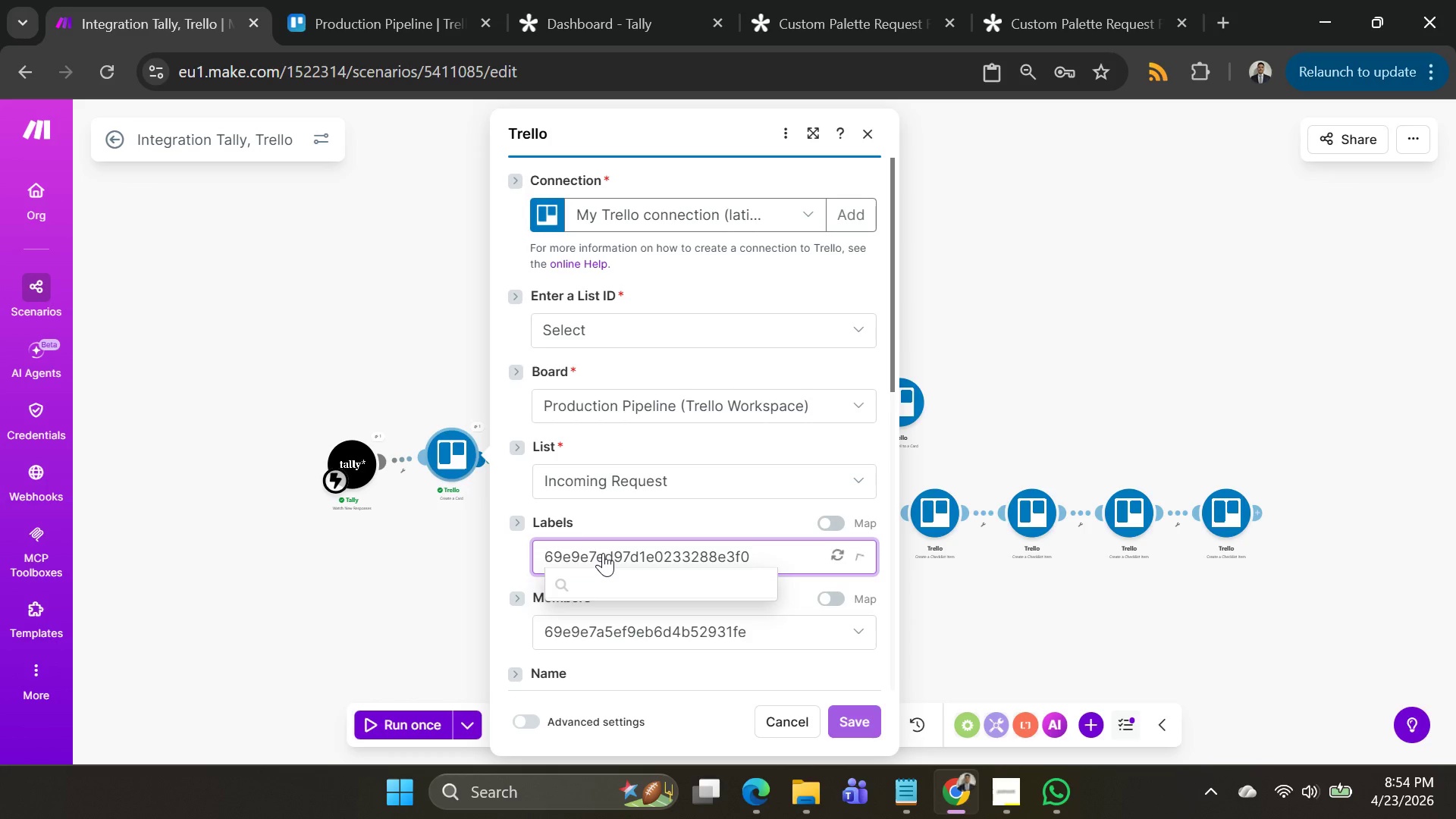 
left_click([603, 553])
 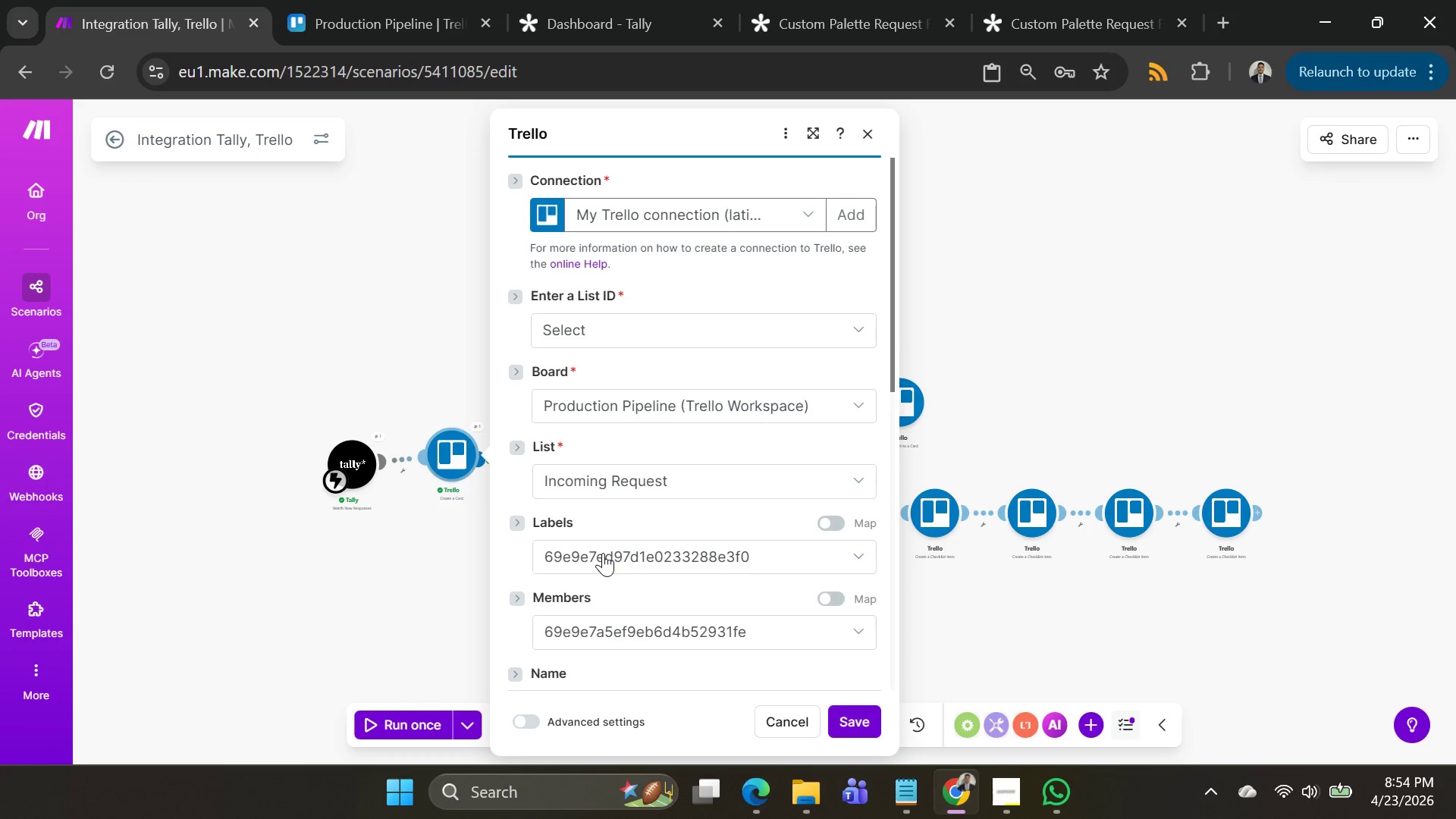 
left_click([603, 553])
 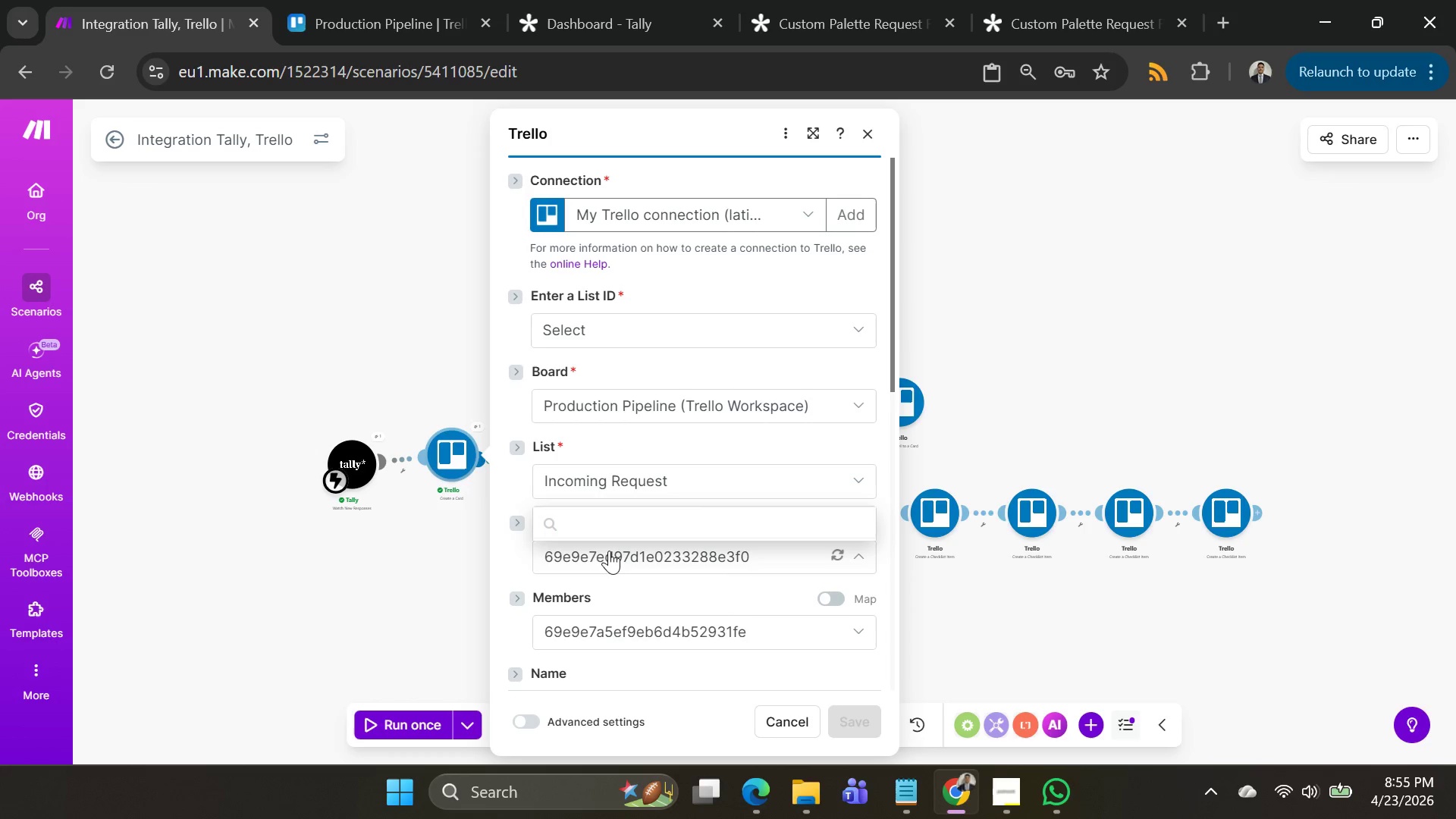 
left_click([613, 551])
 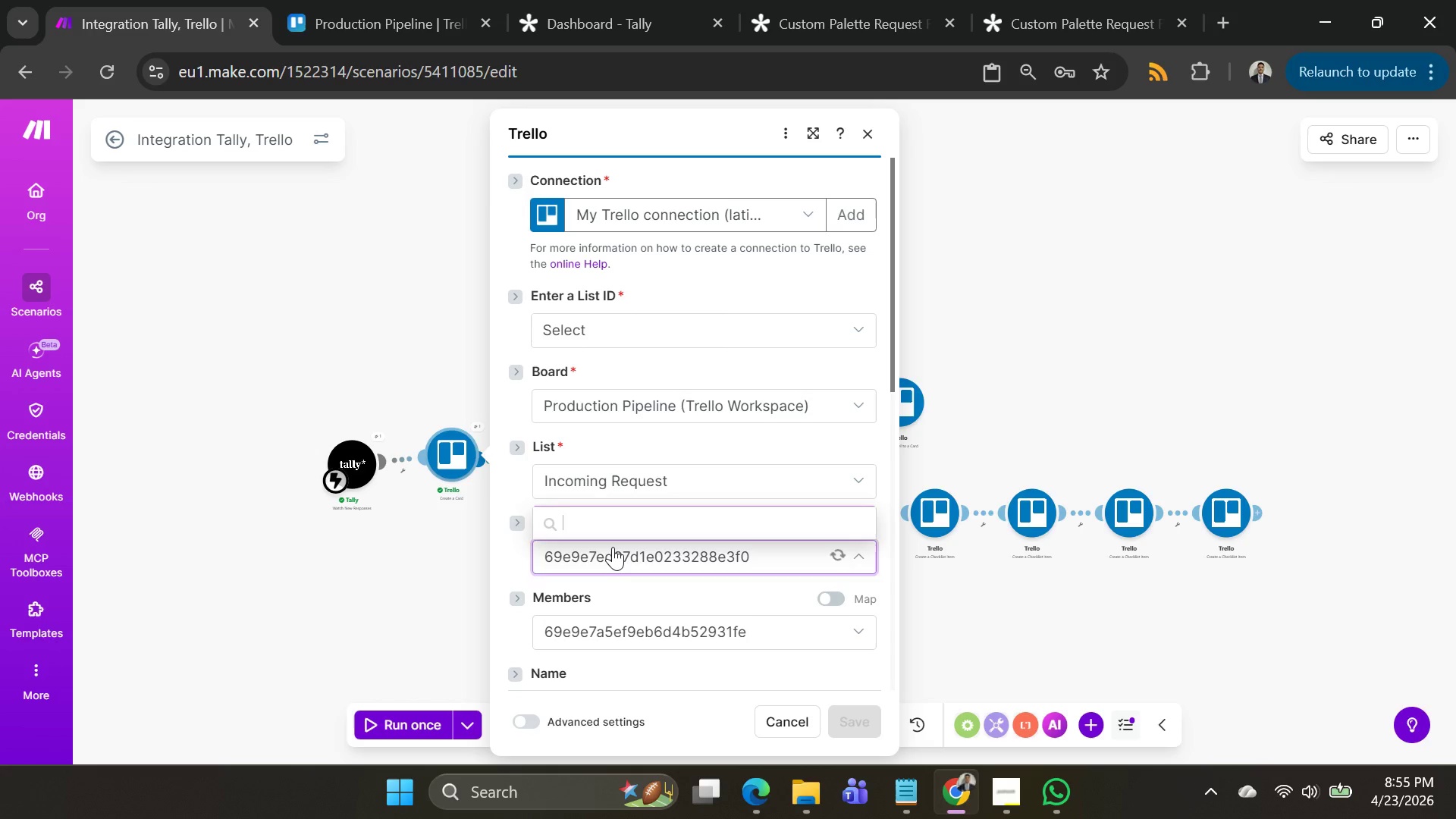 
left_click_drag(start_coordinate=[613, 547], to_coordinate=[959, 511])
 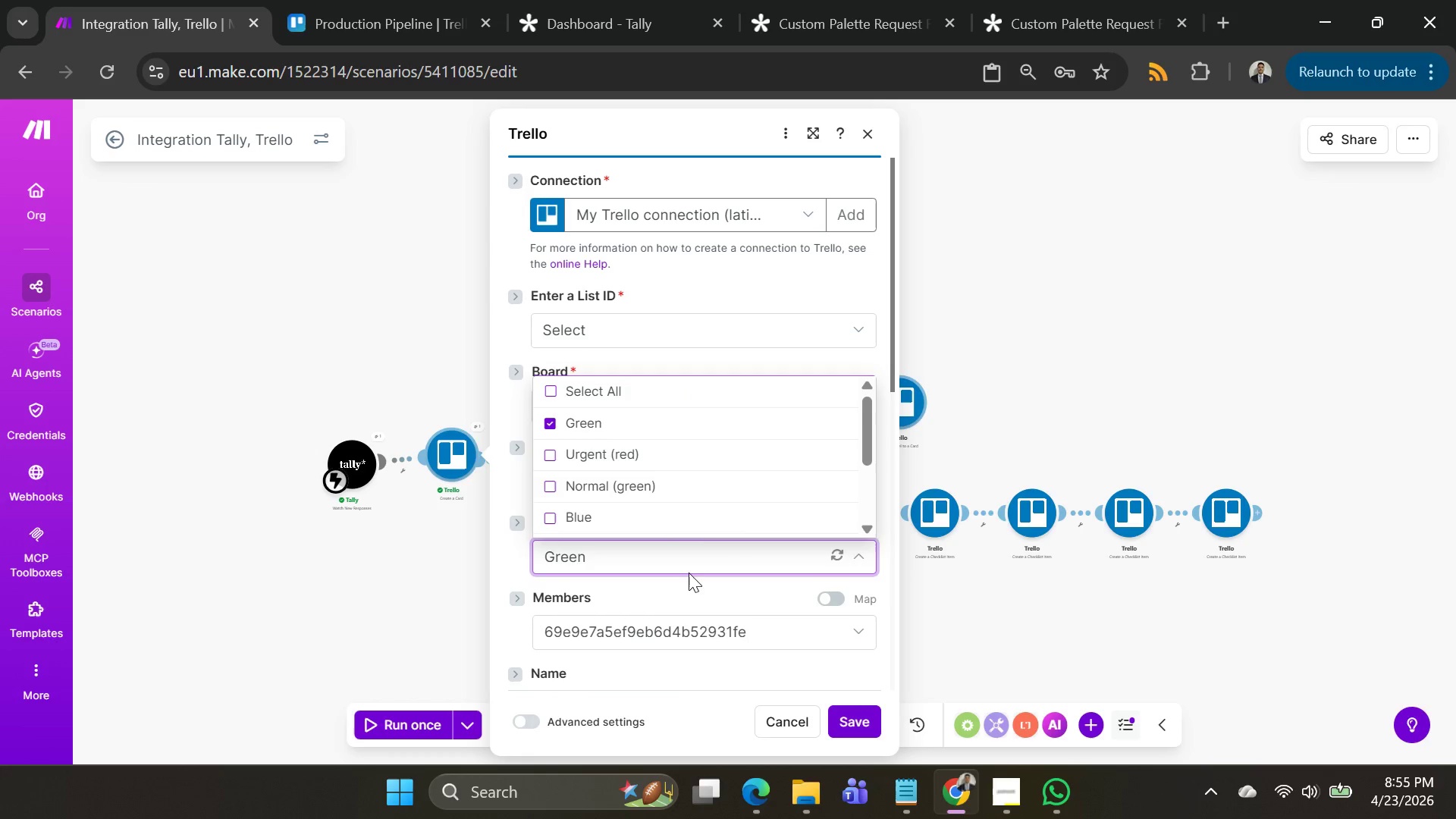 
key(Alt+AltLeft)
 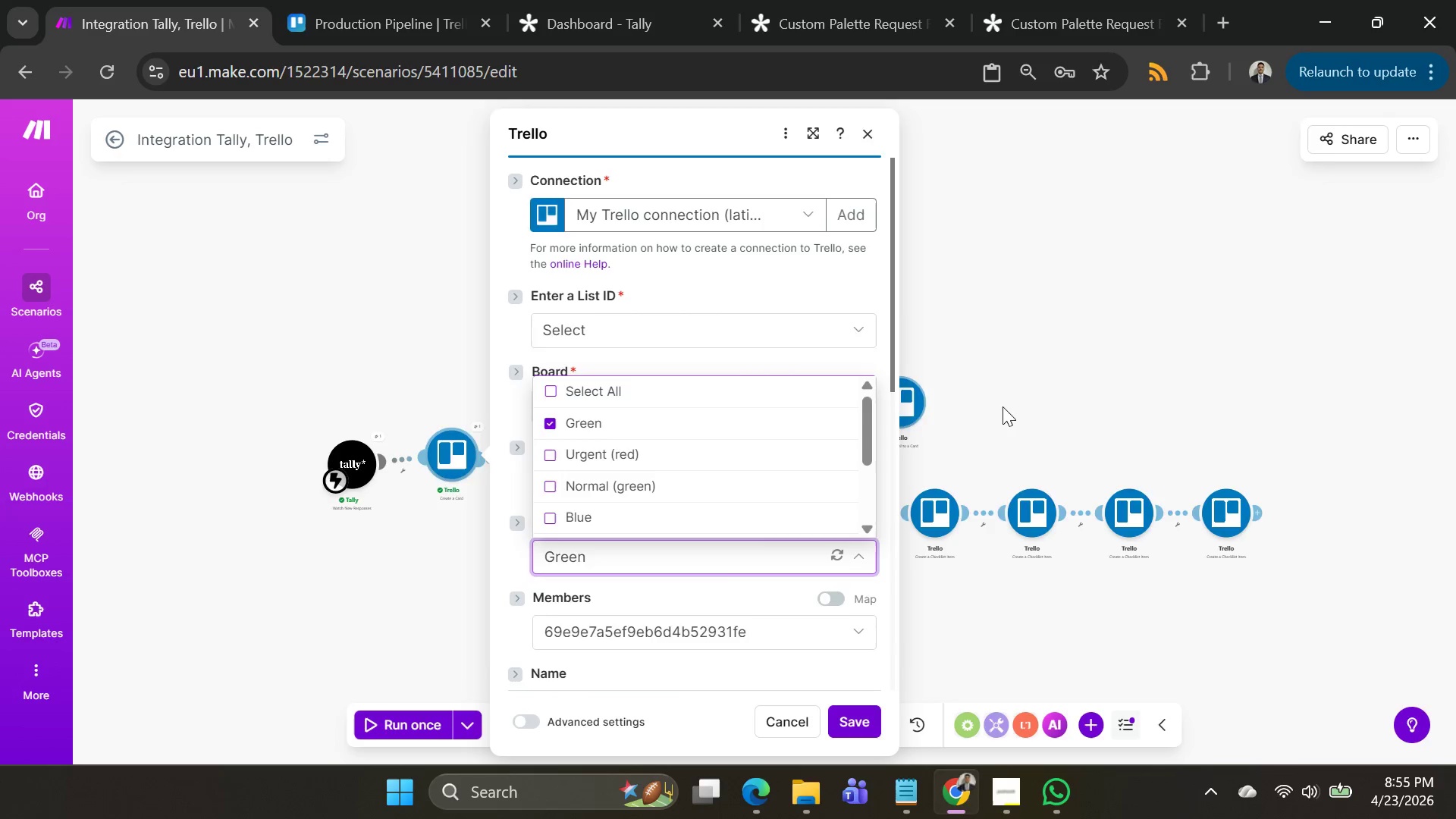 
key(Alt+Tab)